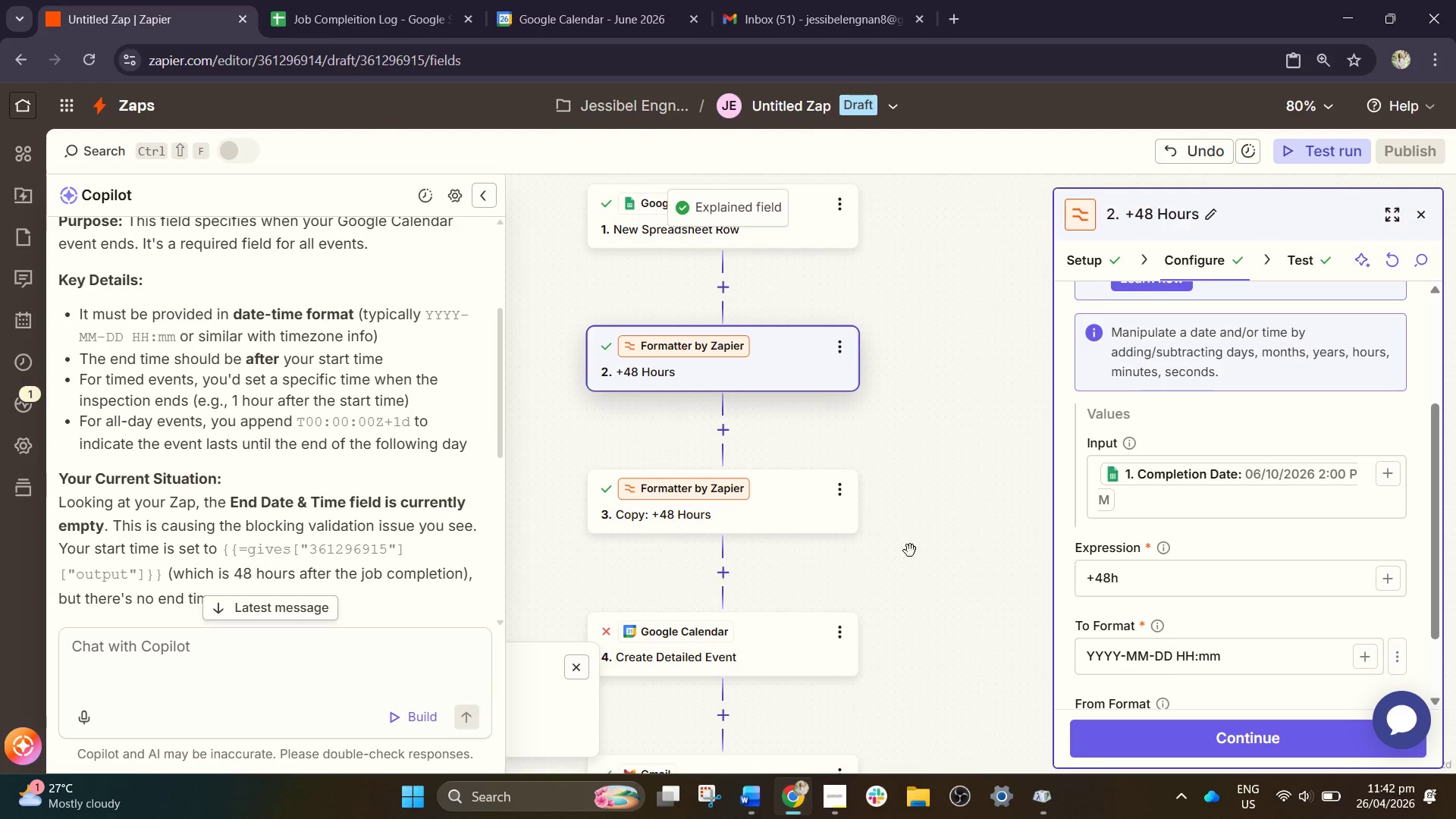 
left_click([818, 518])
 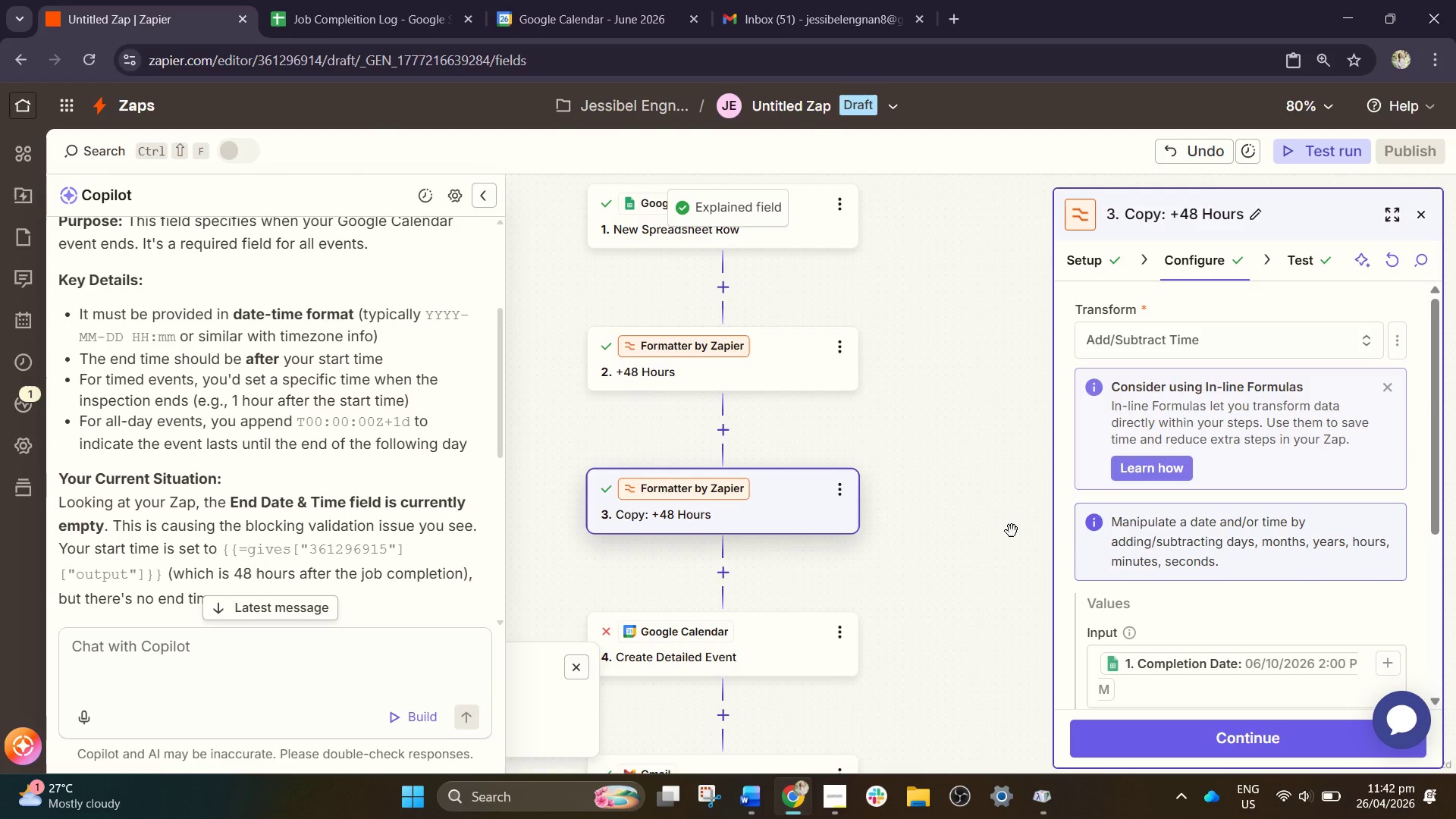 
scroll: coordinate [1155, 568], scroll_direction: down, amount: 3.0
 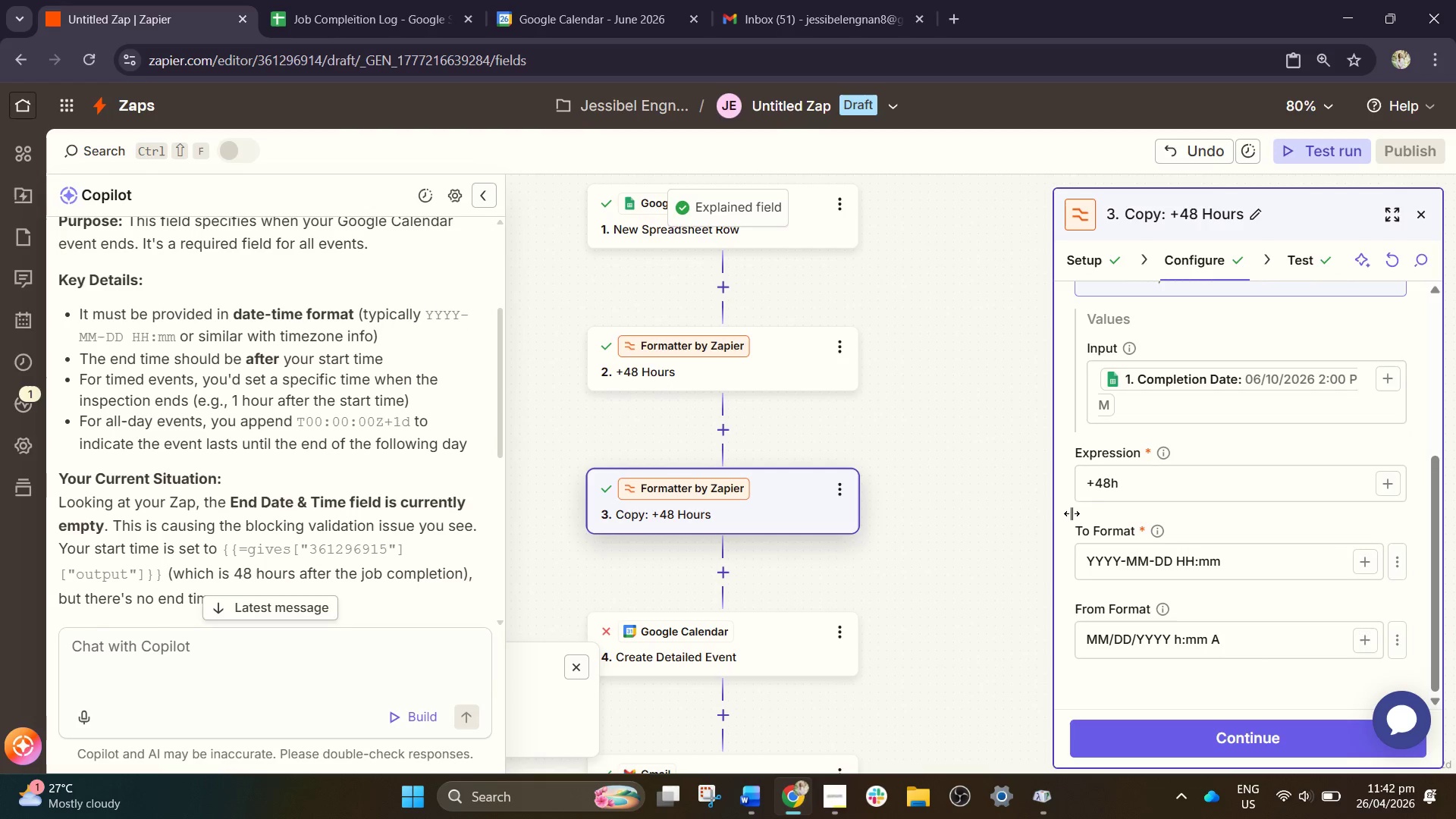 
left_click([1126, 490])
 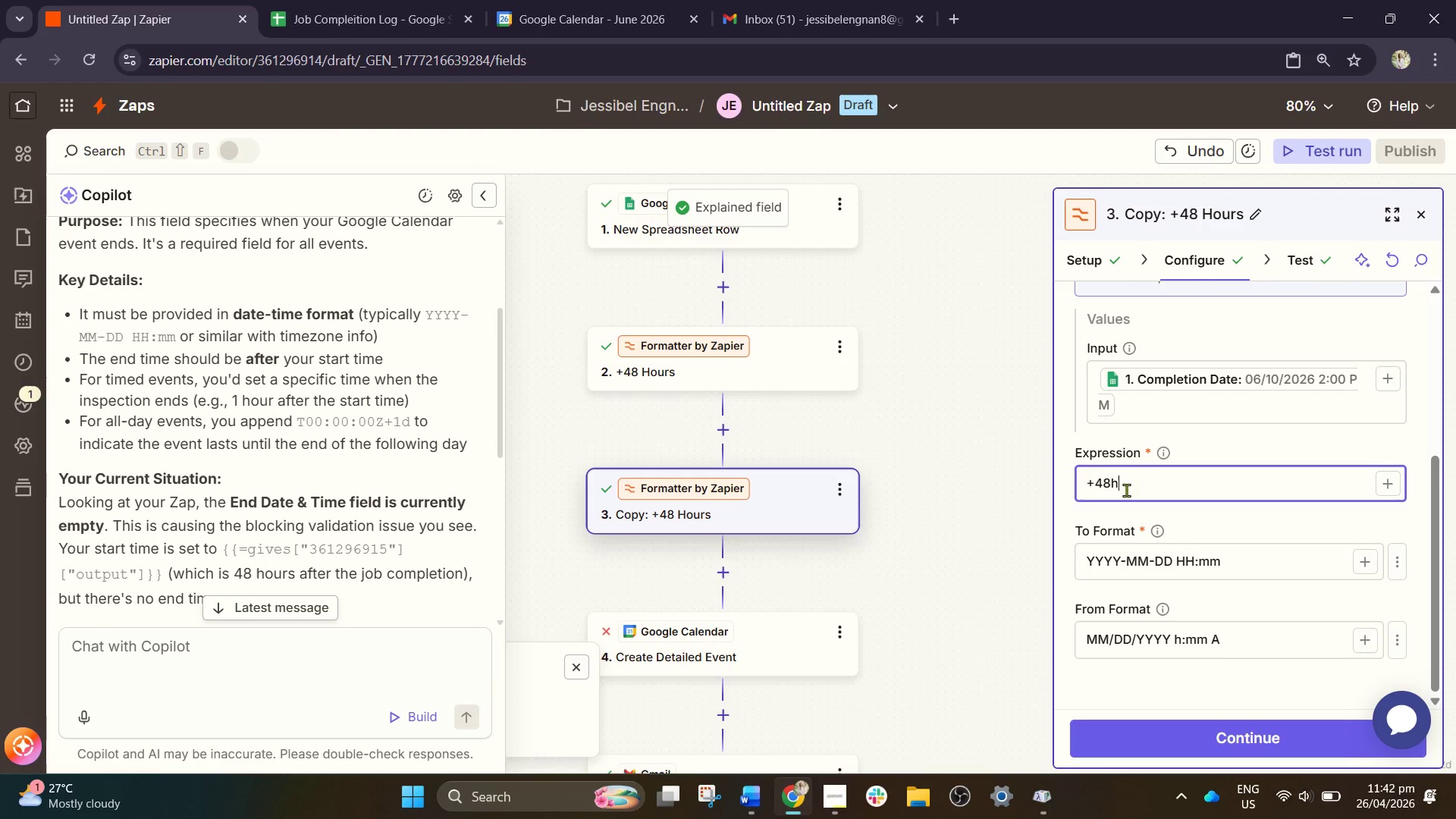 
key(Backspace)
key(Backspace)
key(Backspace)
type(1h)
 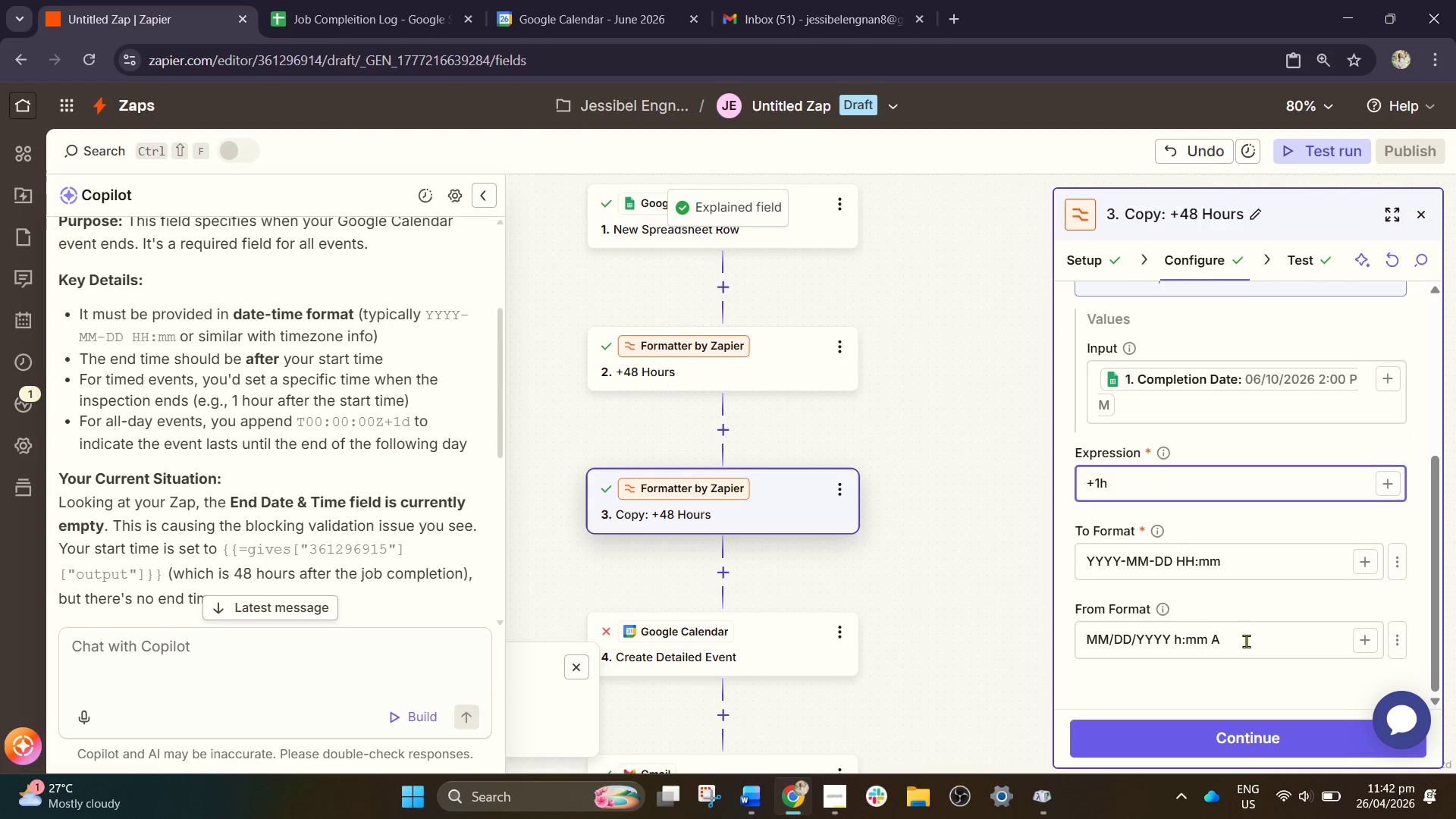 
left_click_drag(start_coordinate=[1256, 573], to_coordinate=[820, 489])
 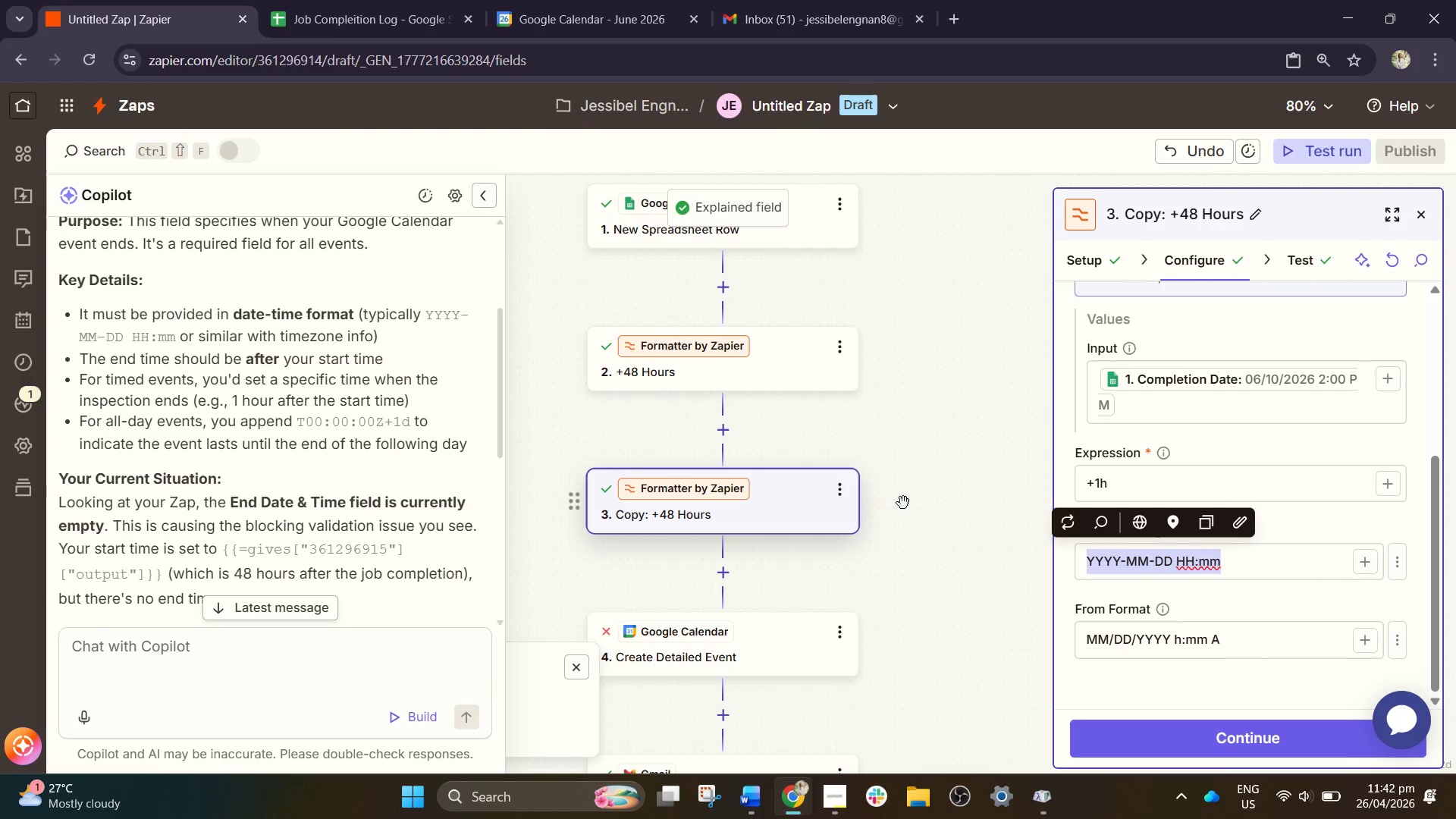 
key(Control+C)
 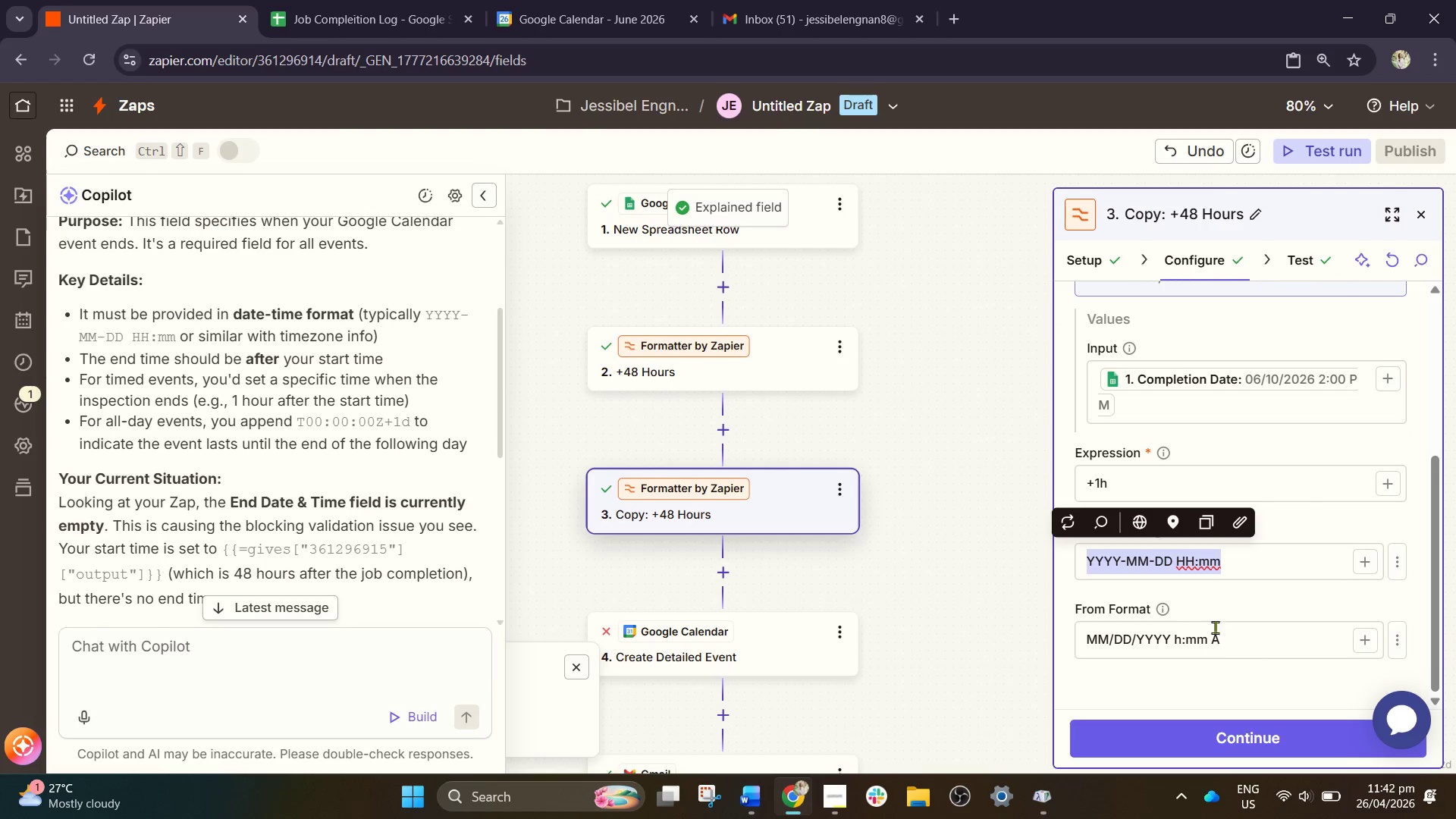 
left_click_drag(start_coordinate=[1282, 644], to_coordinate=[786, 559])
 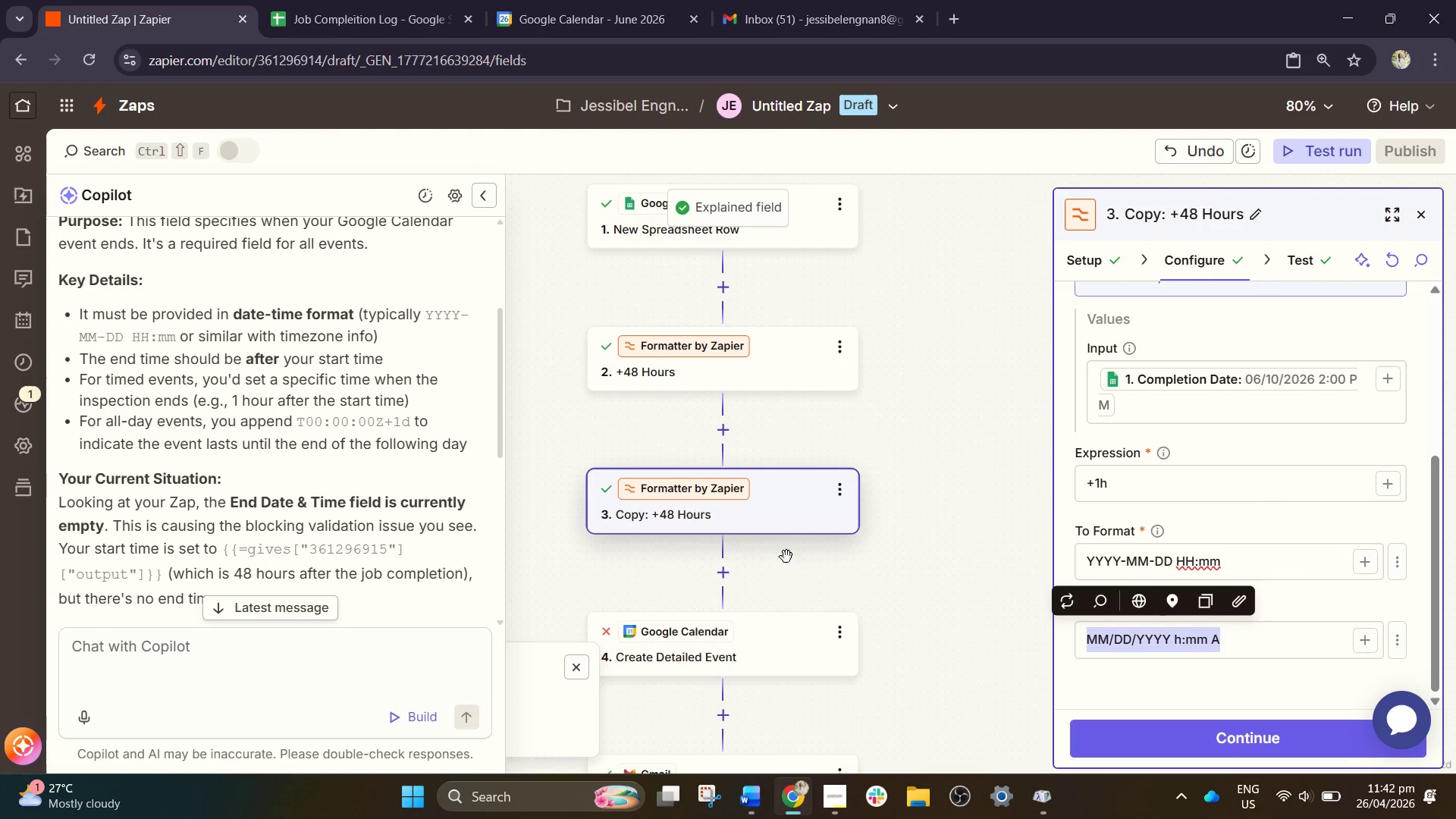 
key(Control+V)
 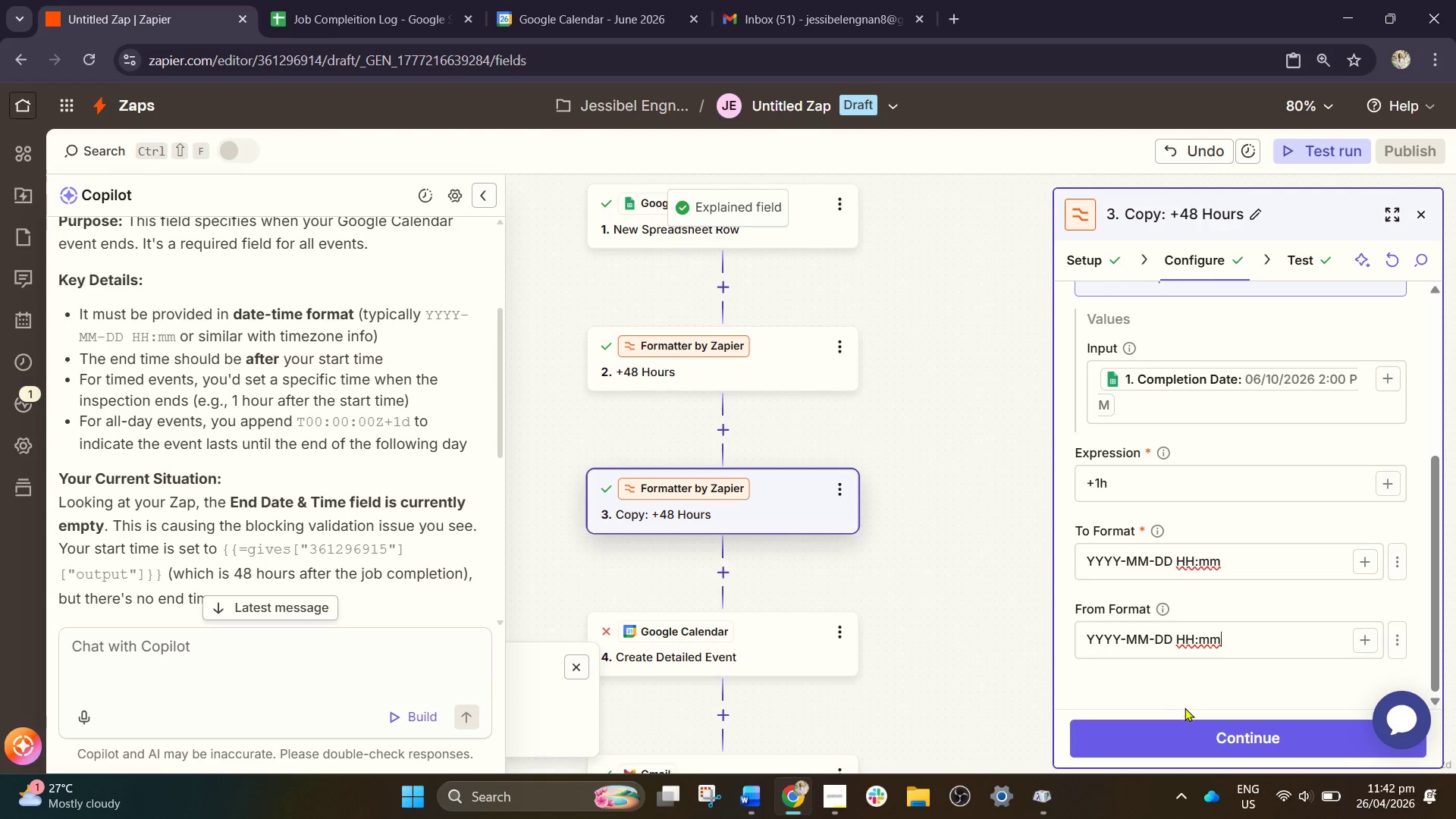 
left_click_drag(start_coordinate=[1192, 727], to_coordinate=[1196, 729])
 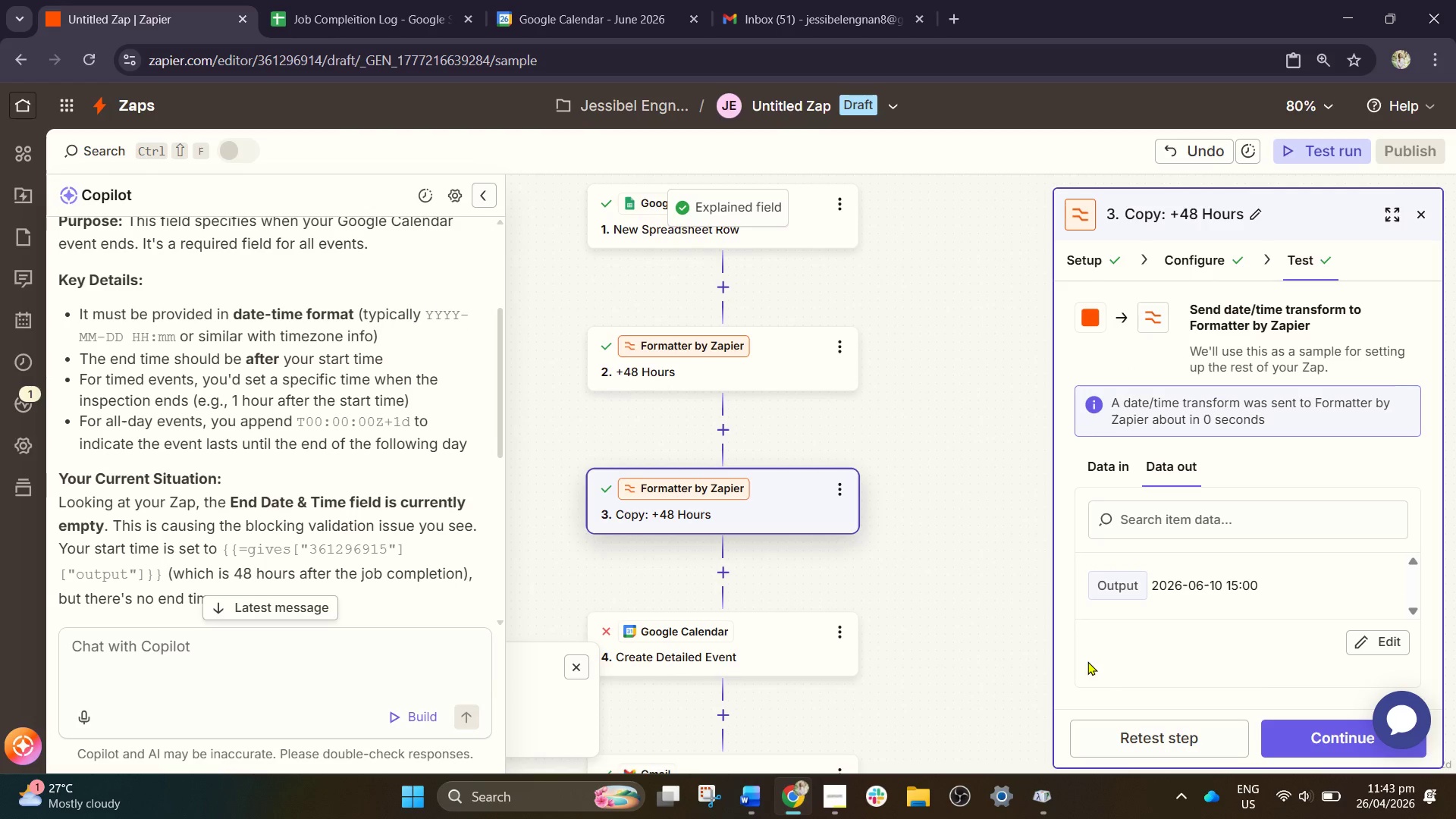 
left_click([754, 387])
 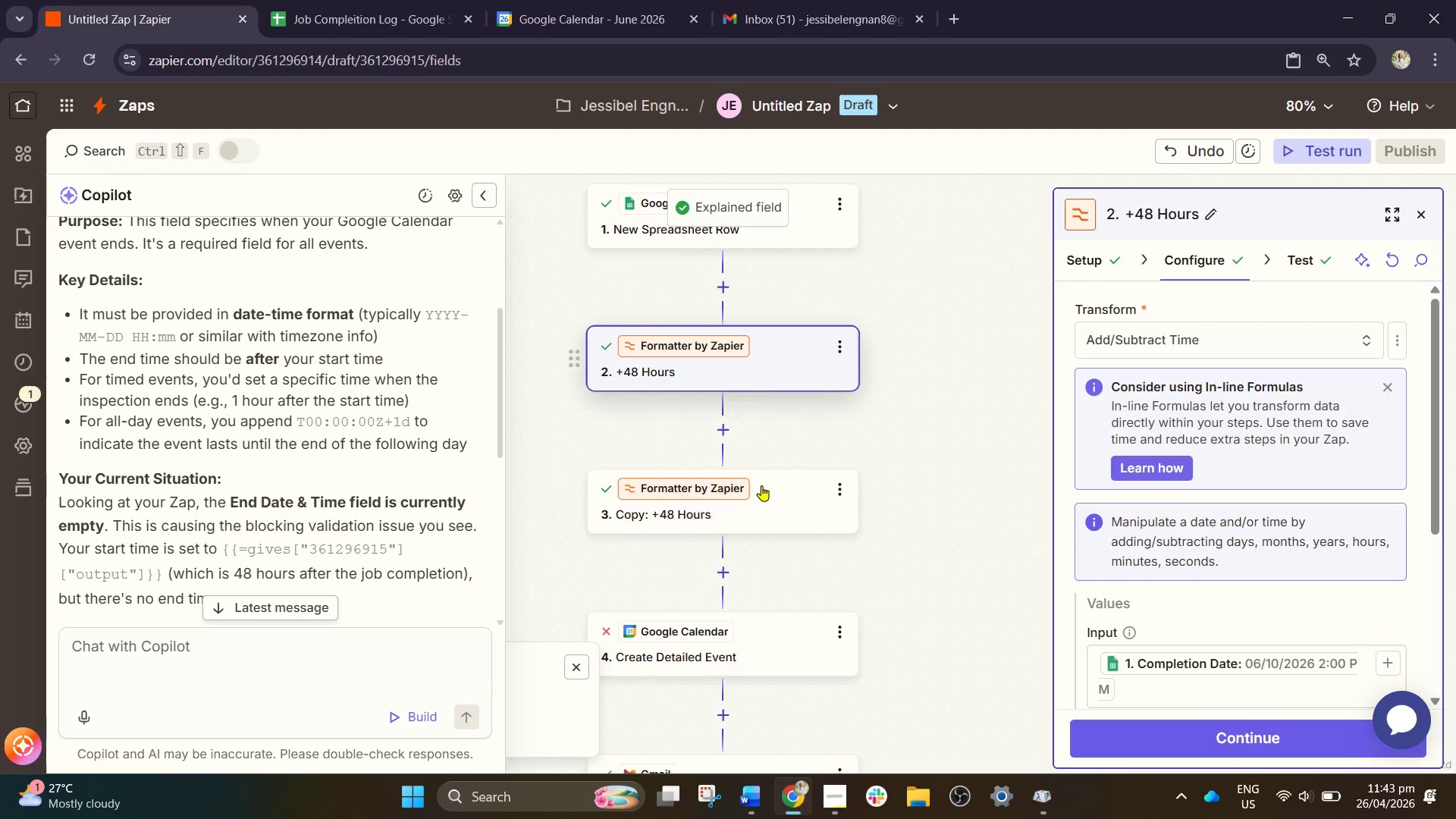 
left_click([761, 492])
 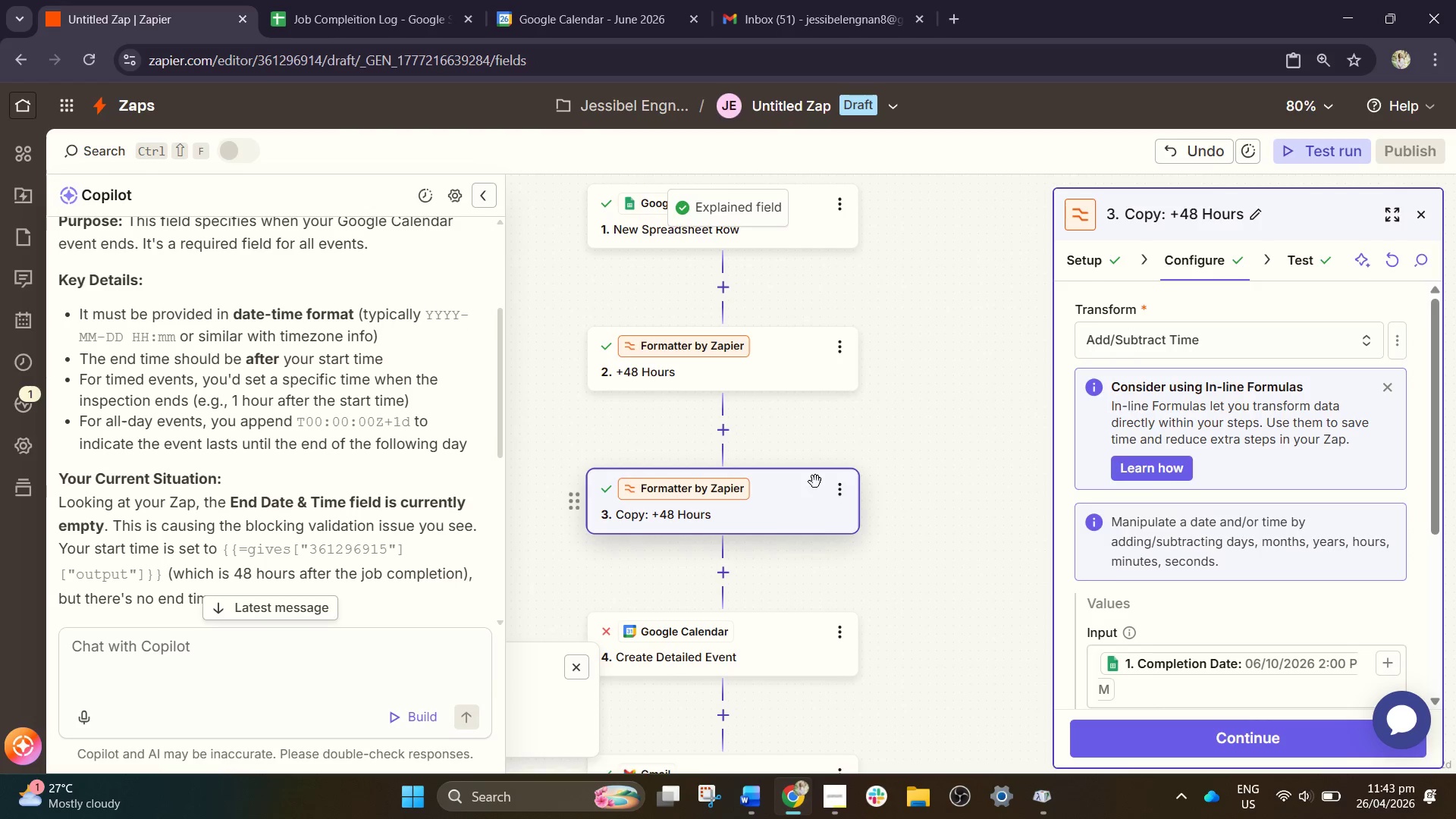 
scroll: coordinate [864, 450], scroll_direction: down, amount: 1.0
 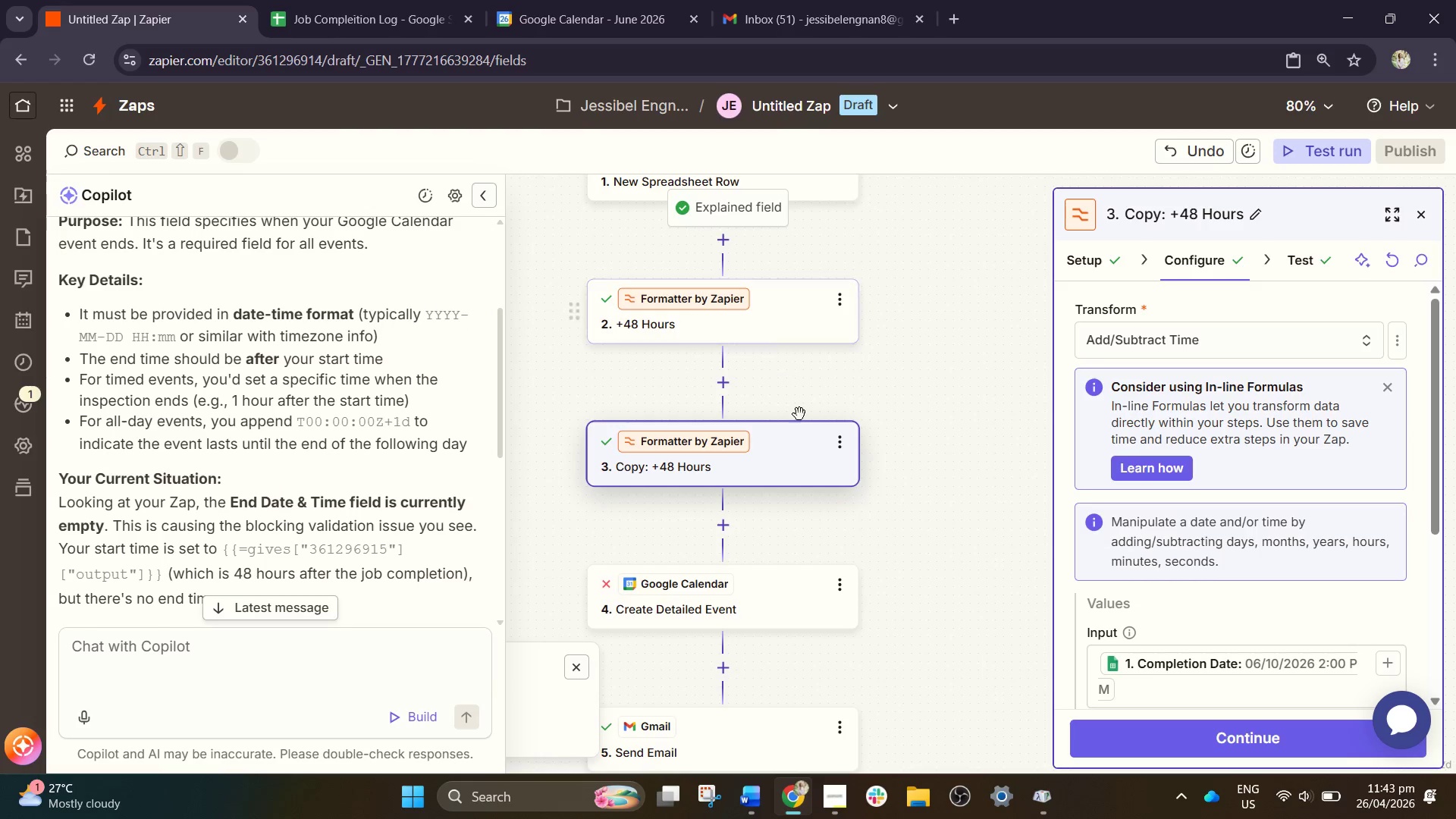 
left_click([733, 331])
 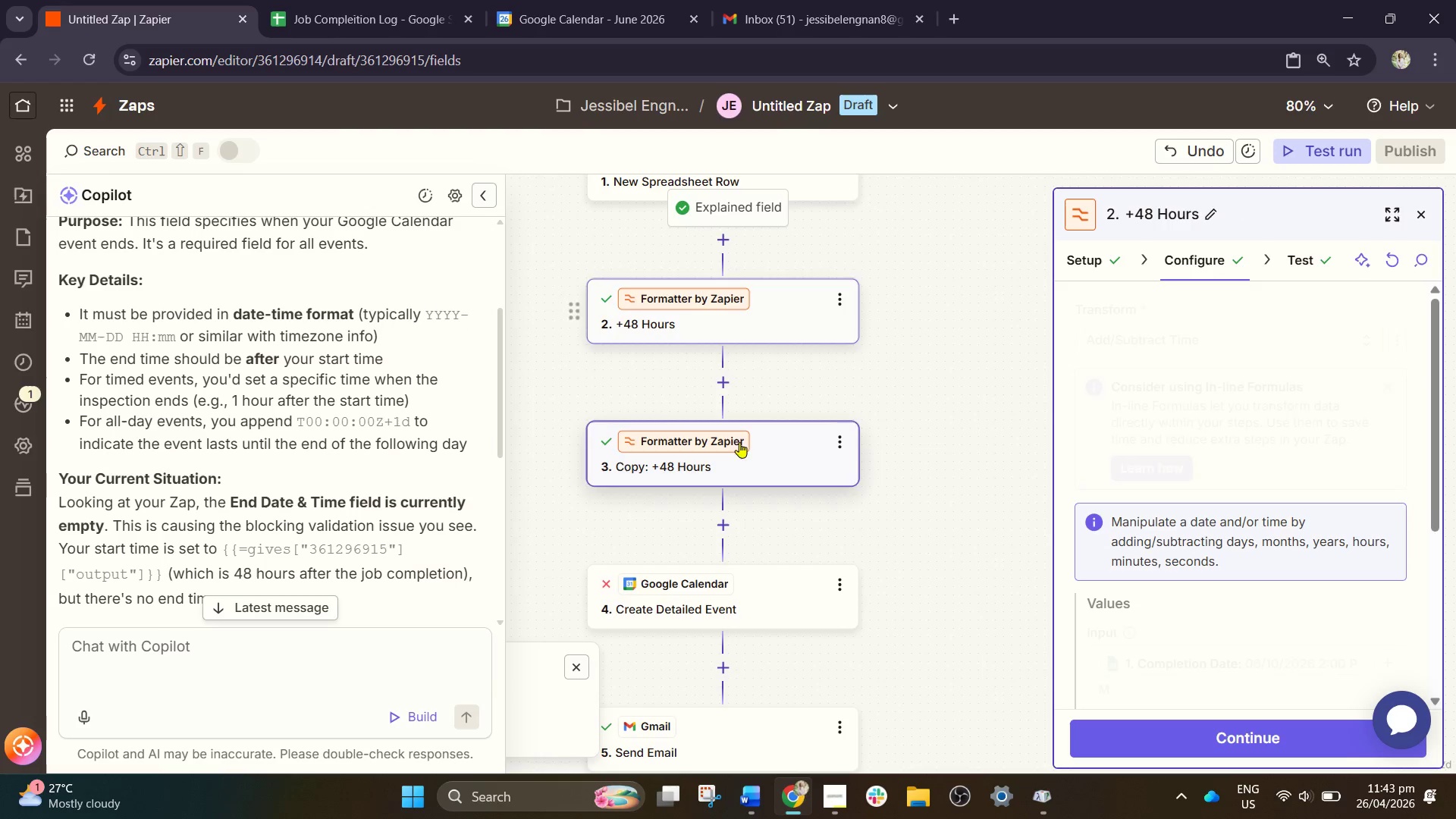 
left_click([740, 462])
 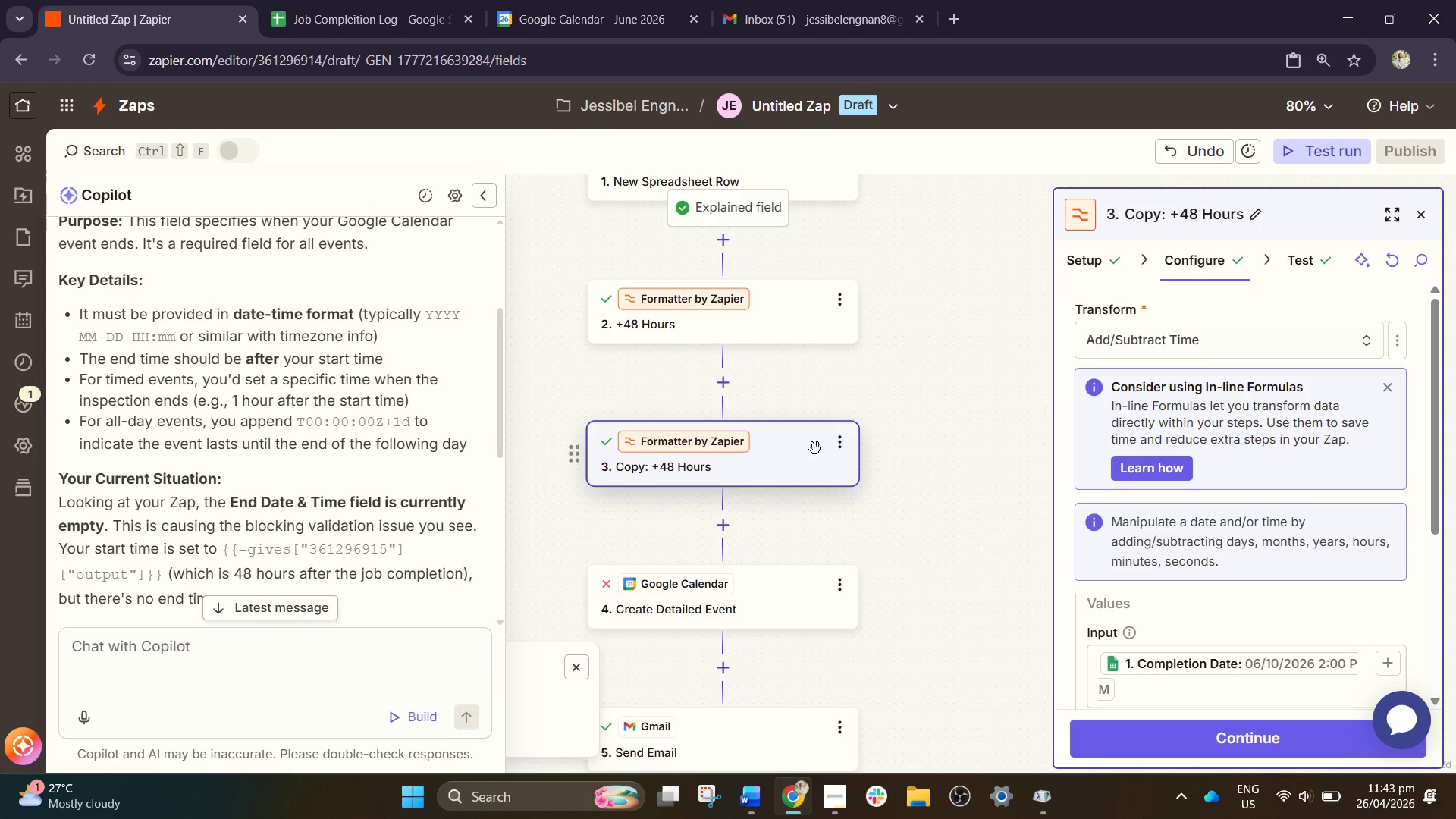 
double_click([833, 448])
 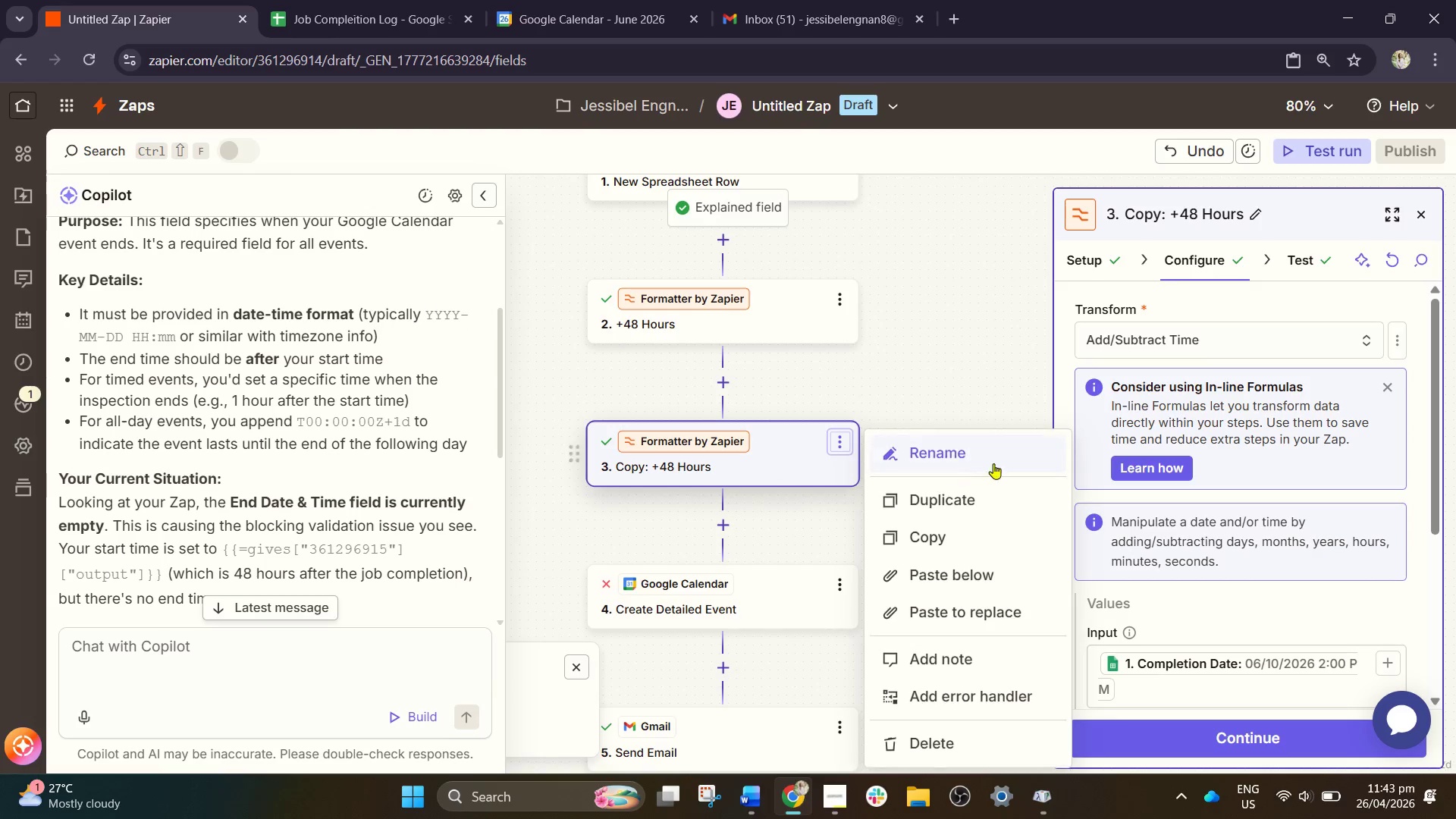 
left_click([977, 360])
 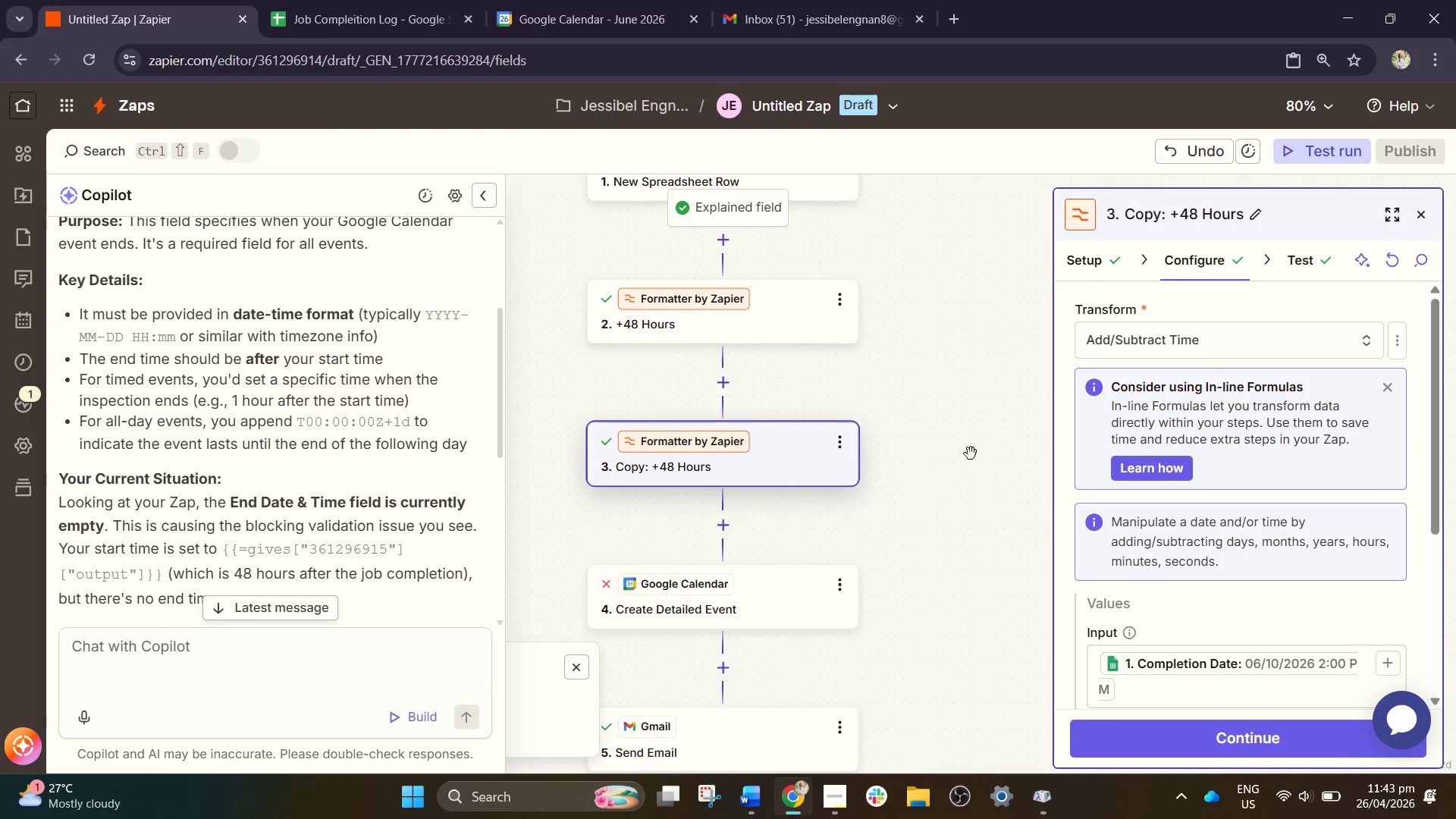 
scroll: coordinate [939, 449], scroll_direction: down, amount: 2.0
 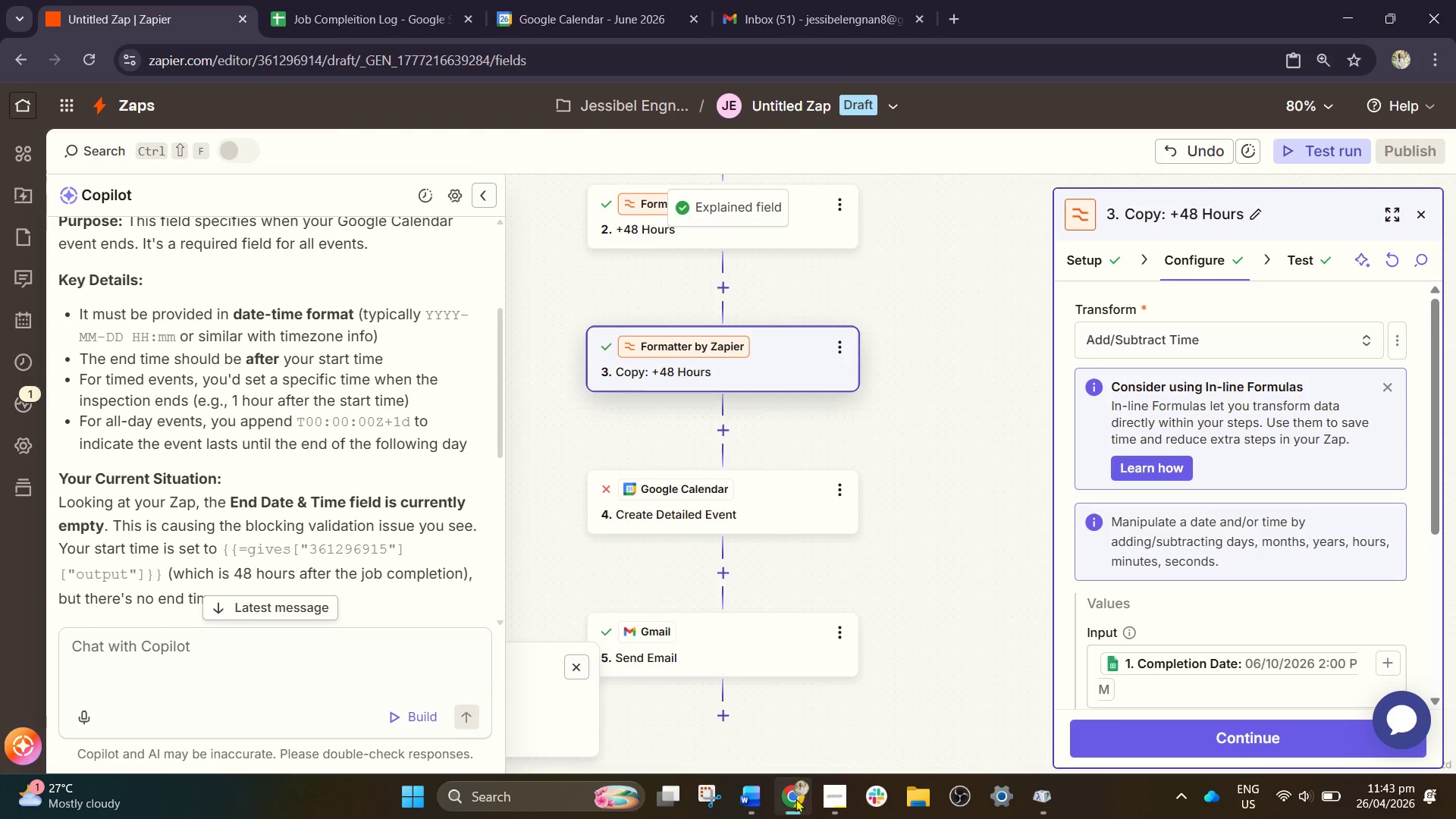 
left_click([838, 811])